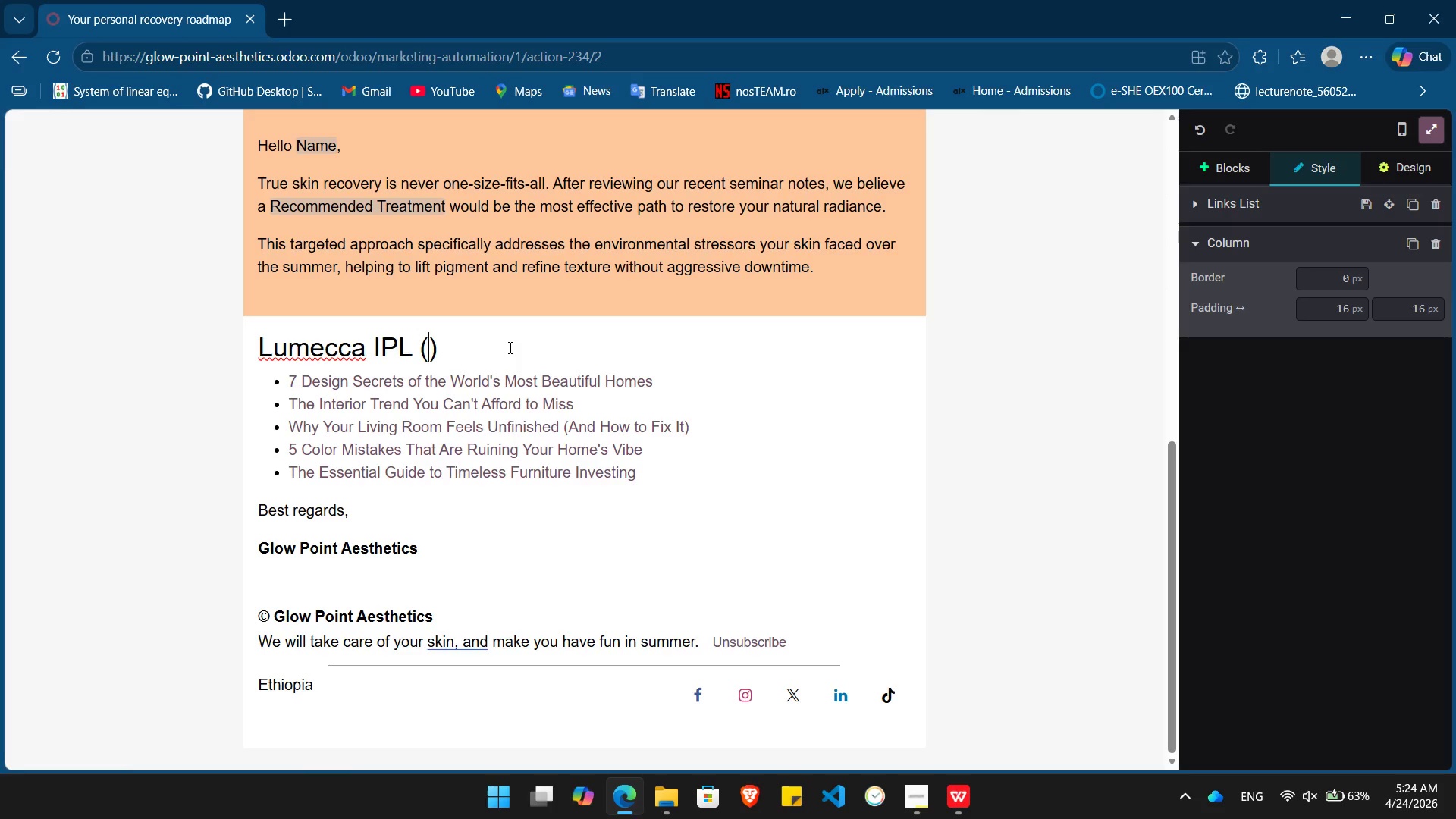 
key(ArrowLeft)
 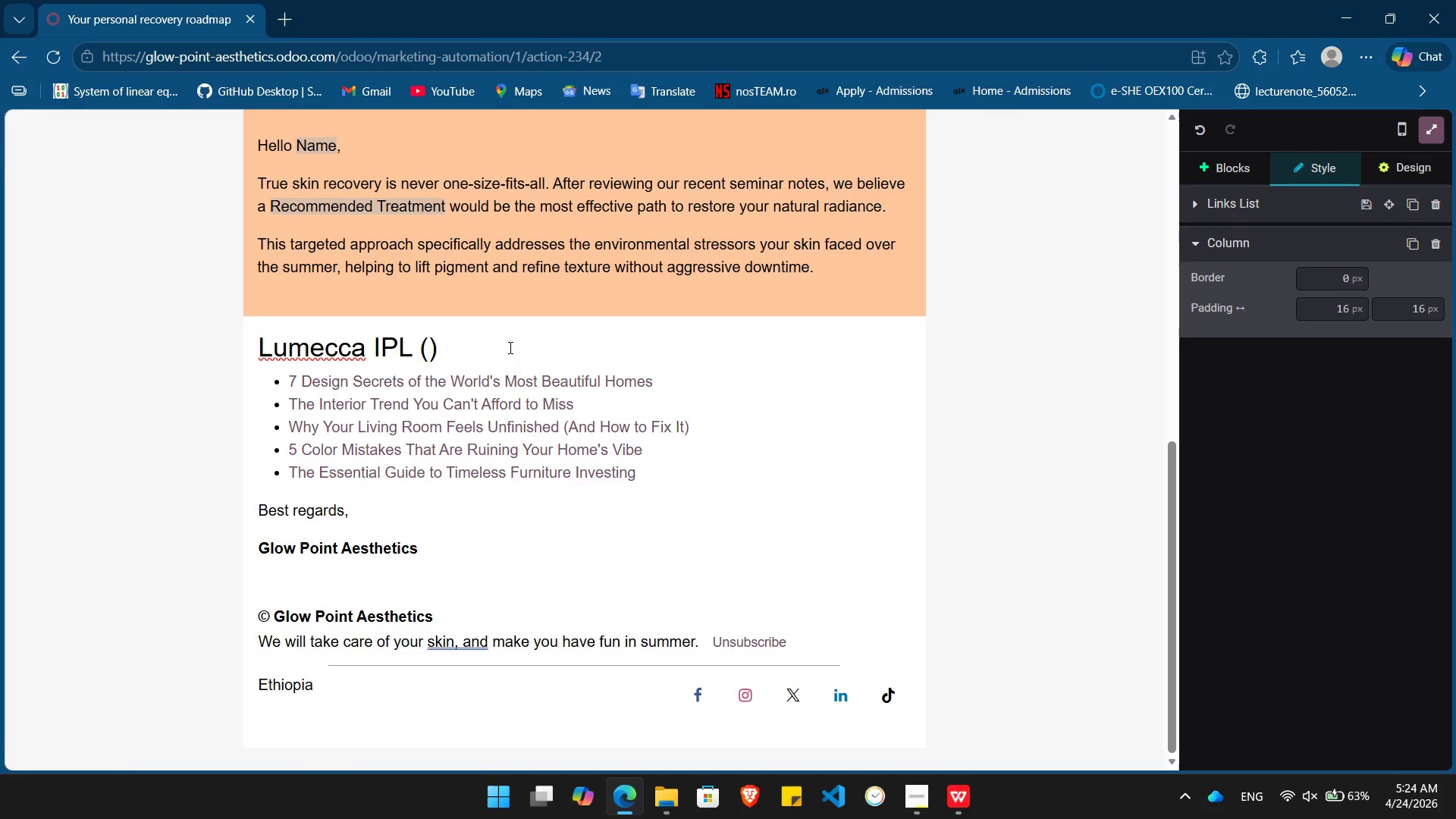 
type(INtense)
key(Backspace)
key(Backspace)
key(Backspace)
key(Backspace)
key(Backspace)
key(Backspace)
type(ntene)
key(Tab)
 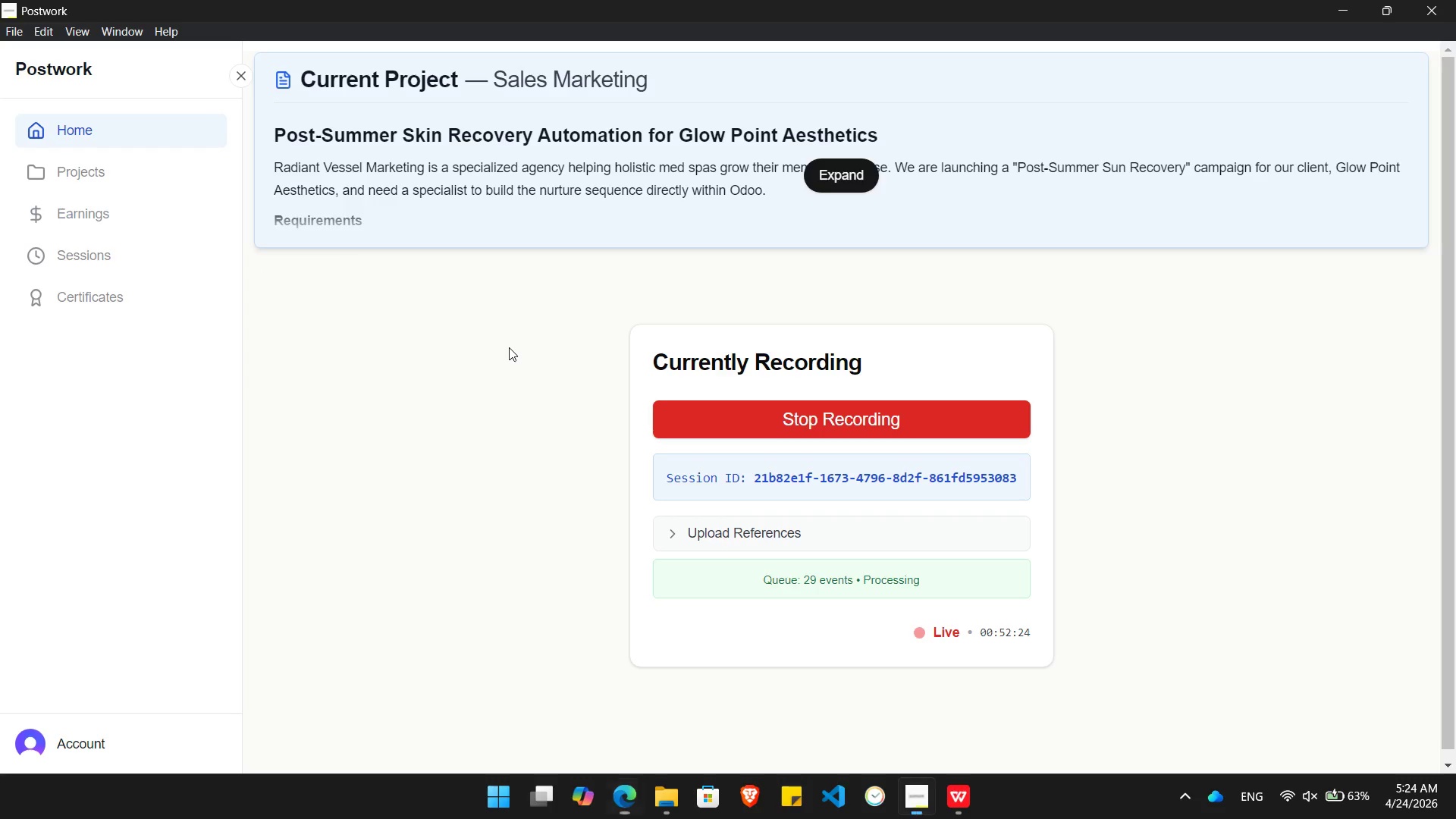 
hold_key(key=AltLeft, duration=0.73)